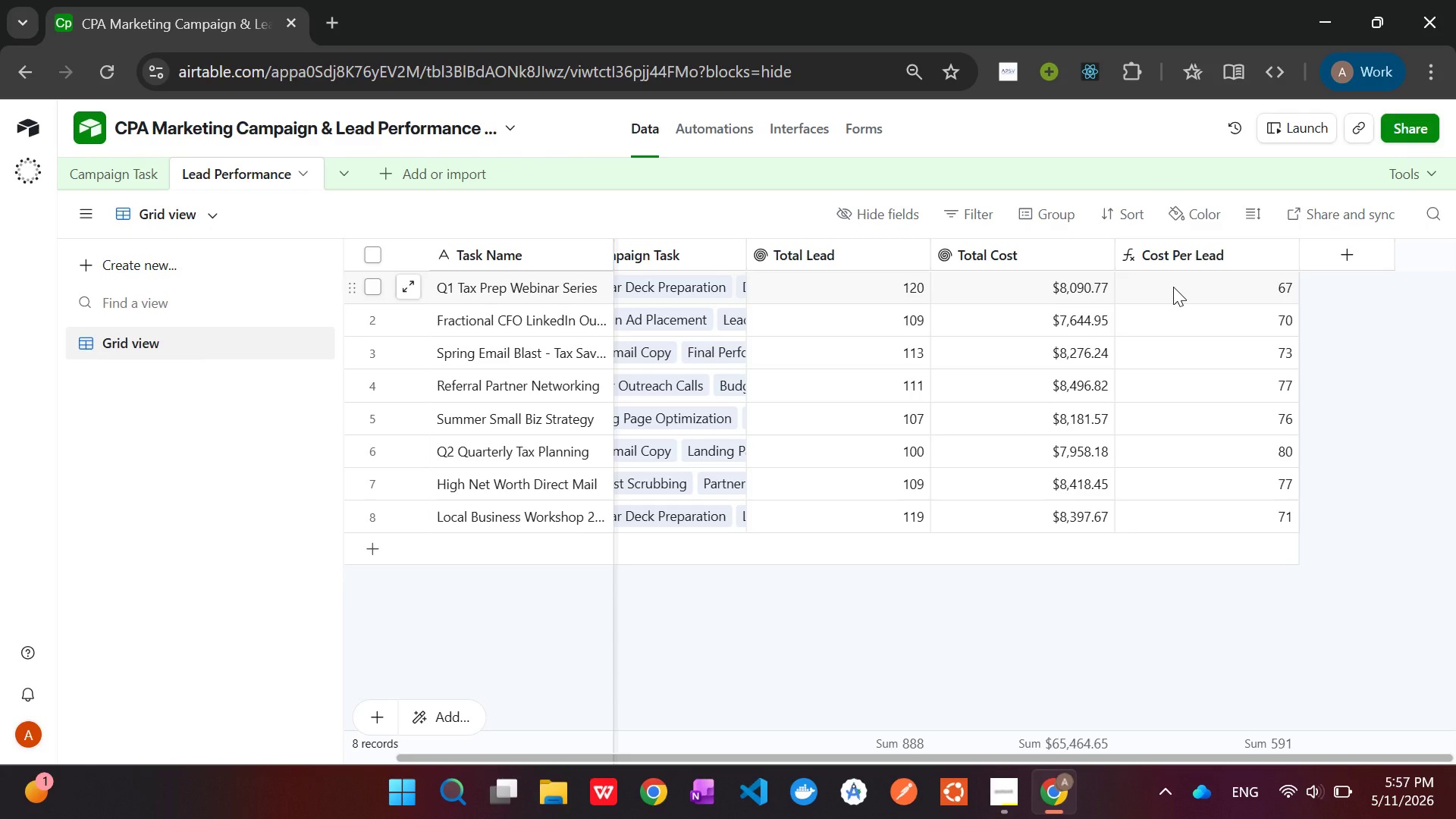 
right_click([1156, 251])
 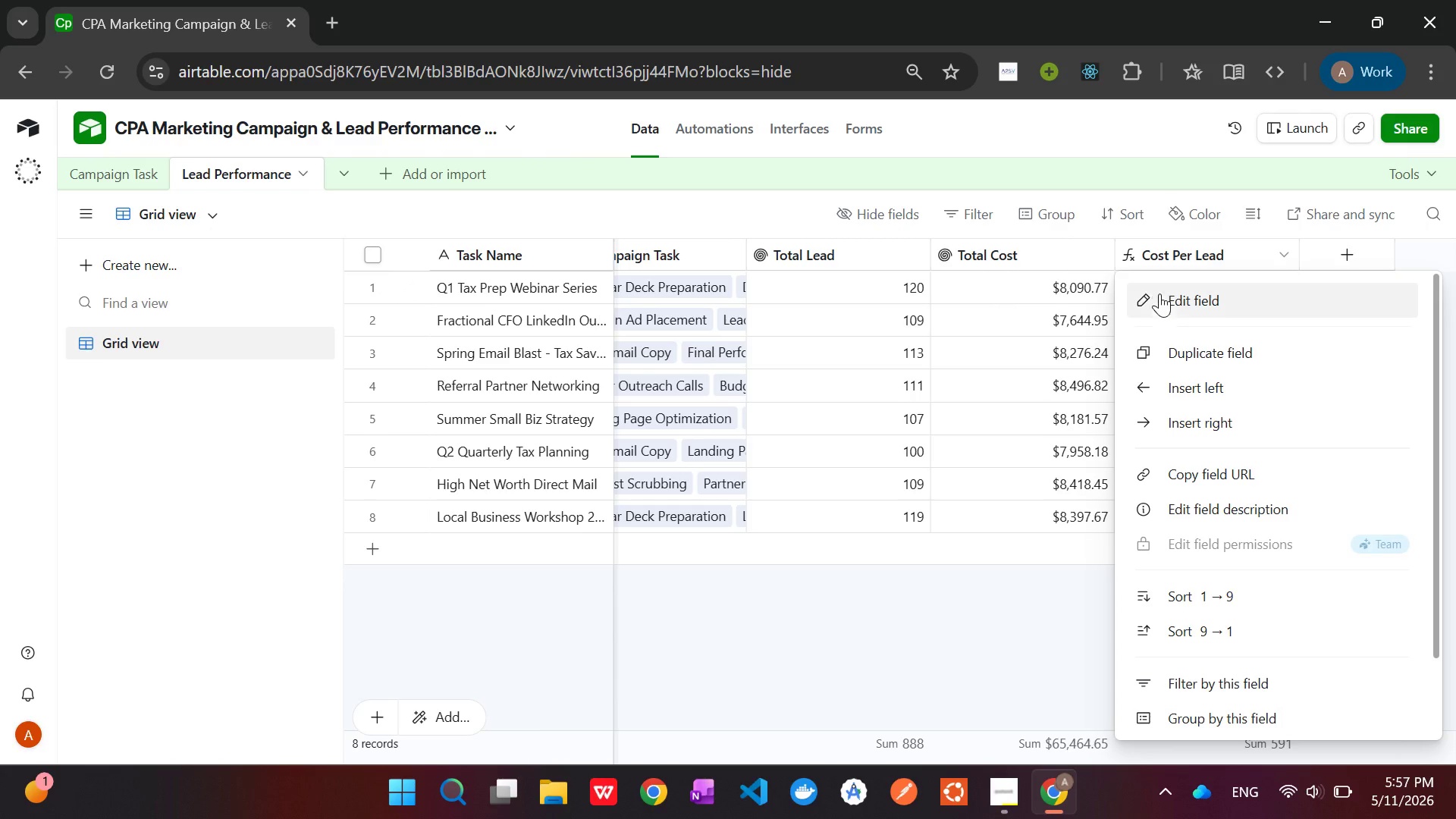 
left_click([1161, 306])
 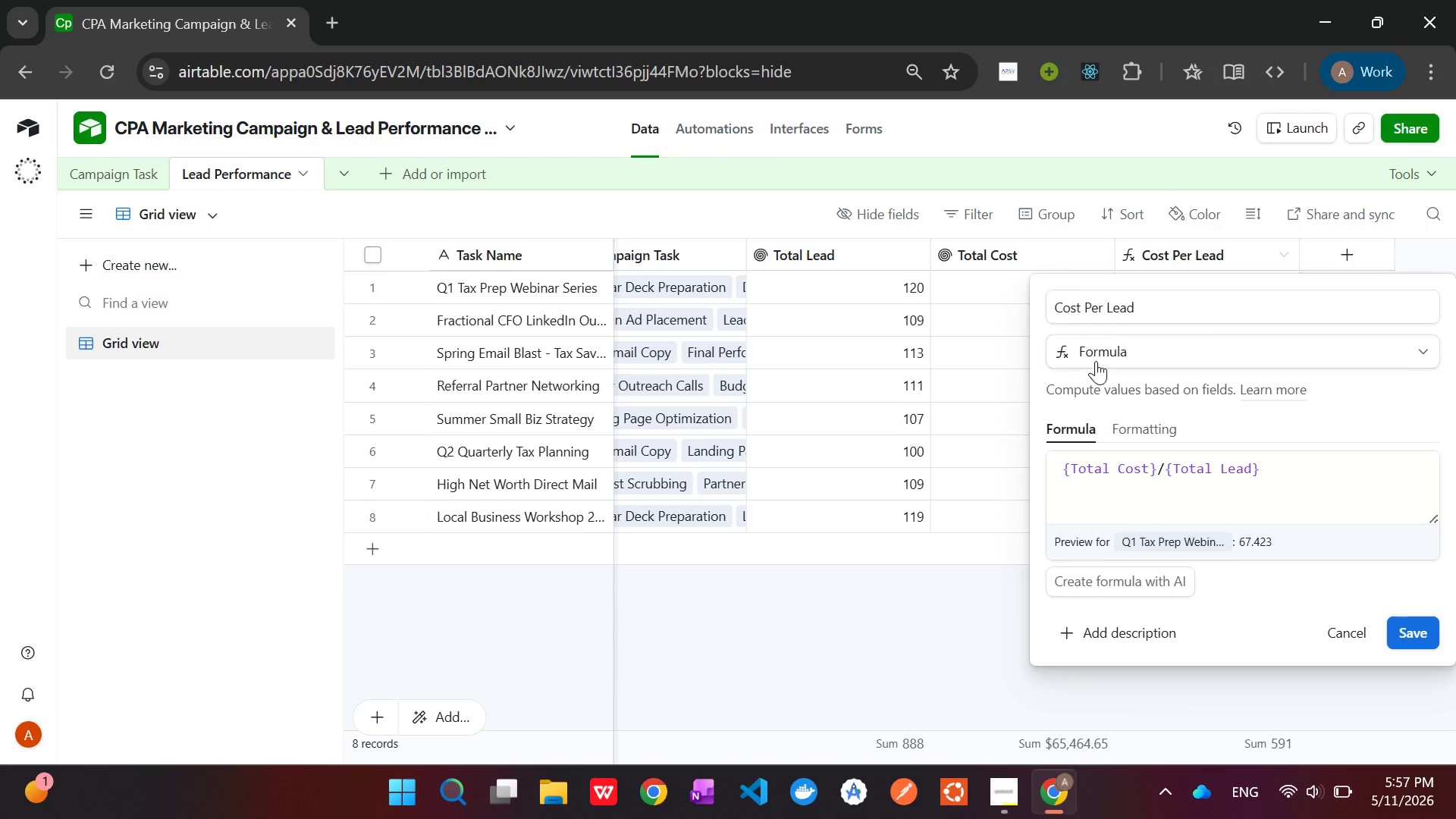 
wait(6.33)
 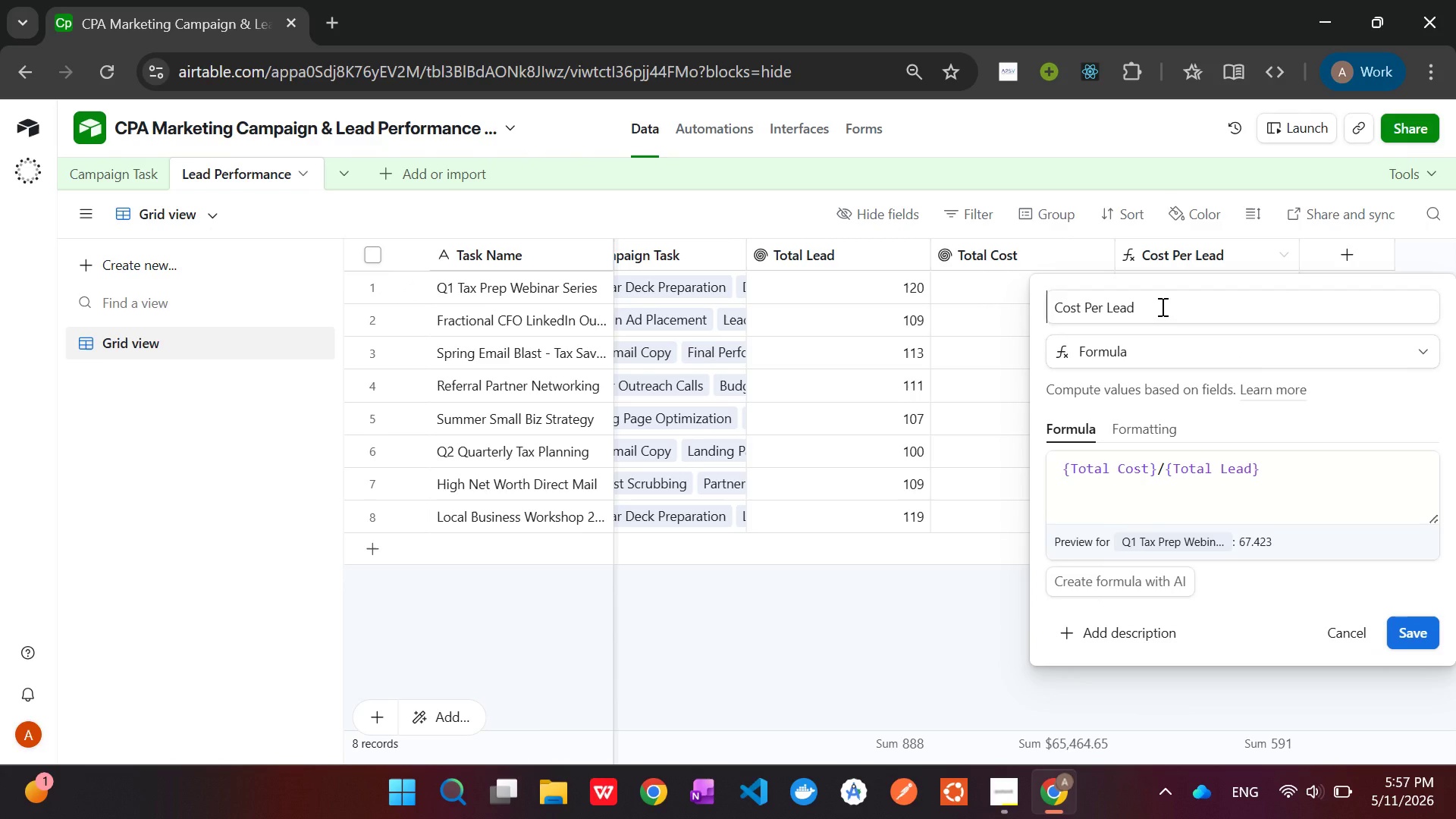 
left_click([1163, 434])
 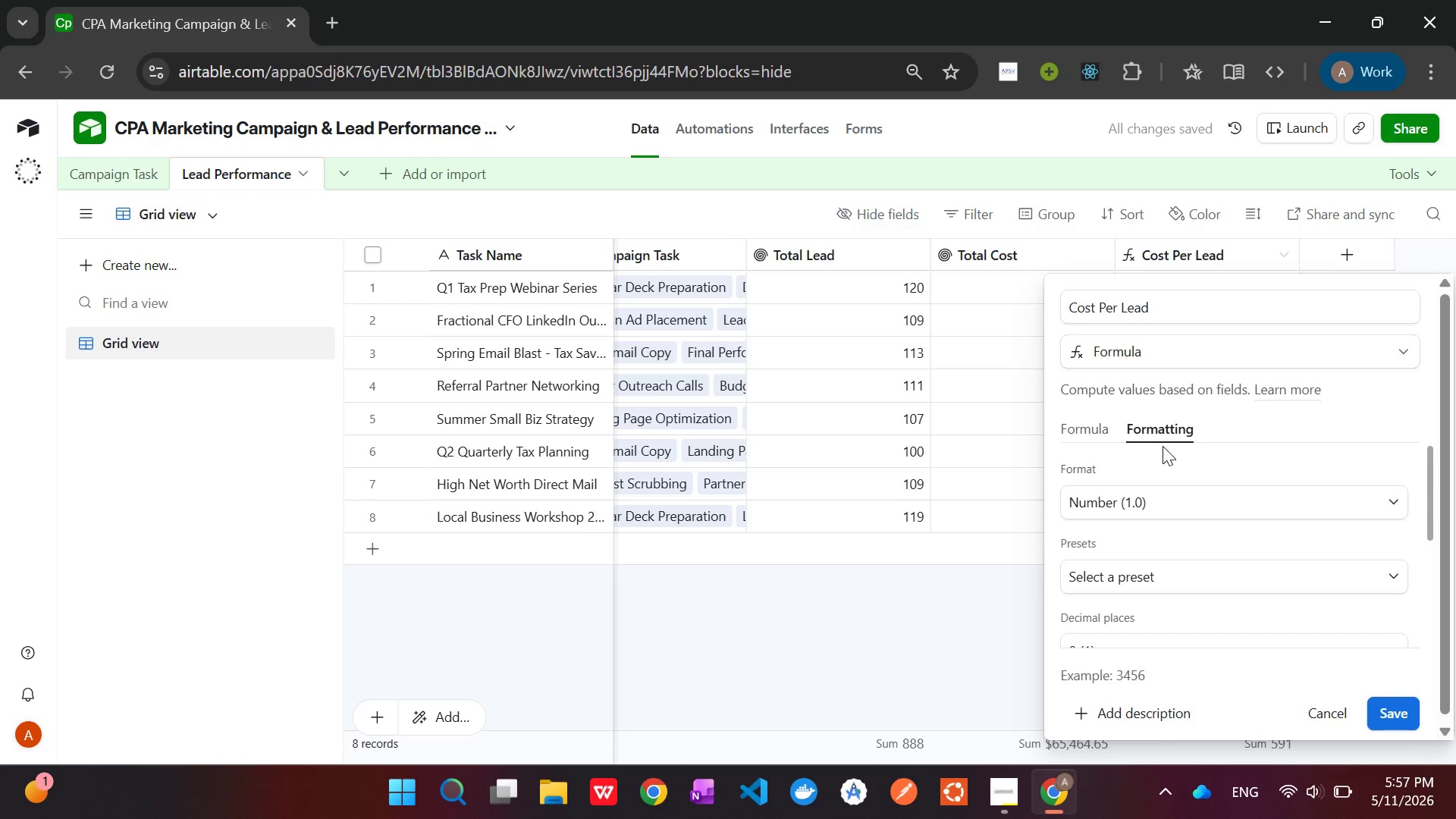 
left_click([1175, 494])
 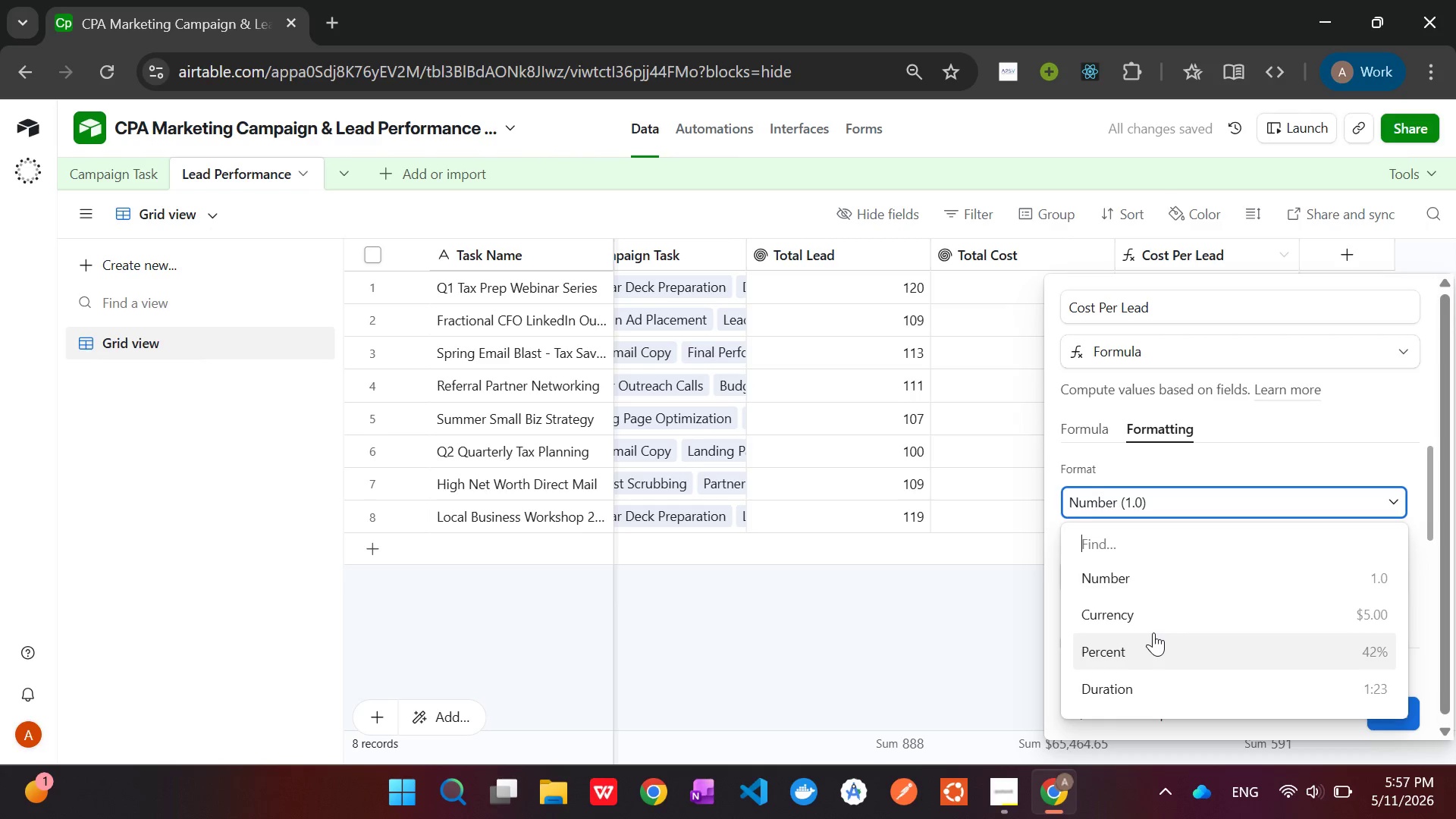 
left_click([1145, 616])
 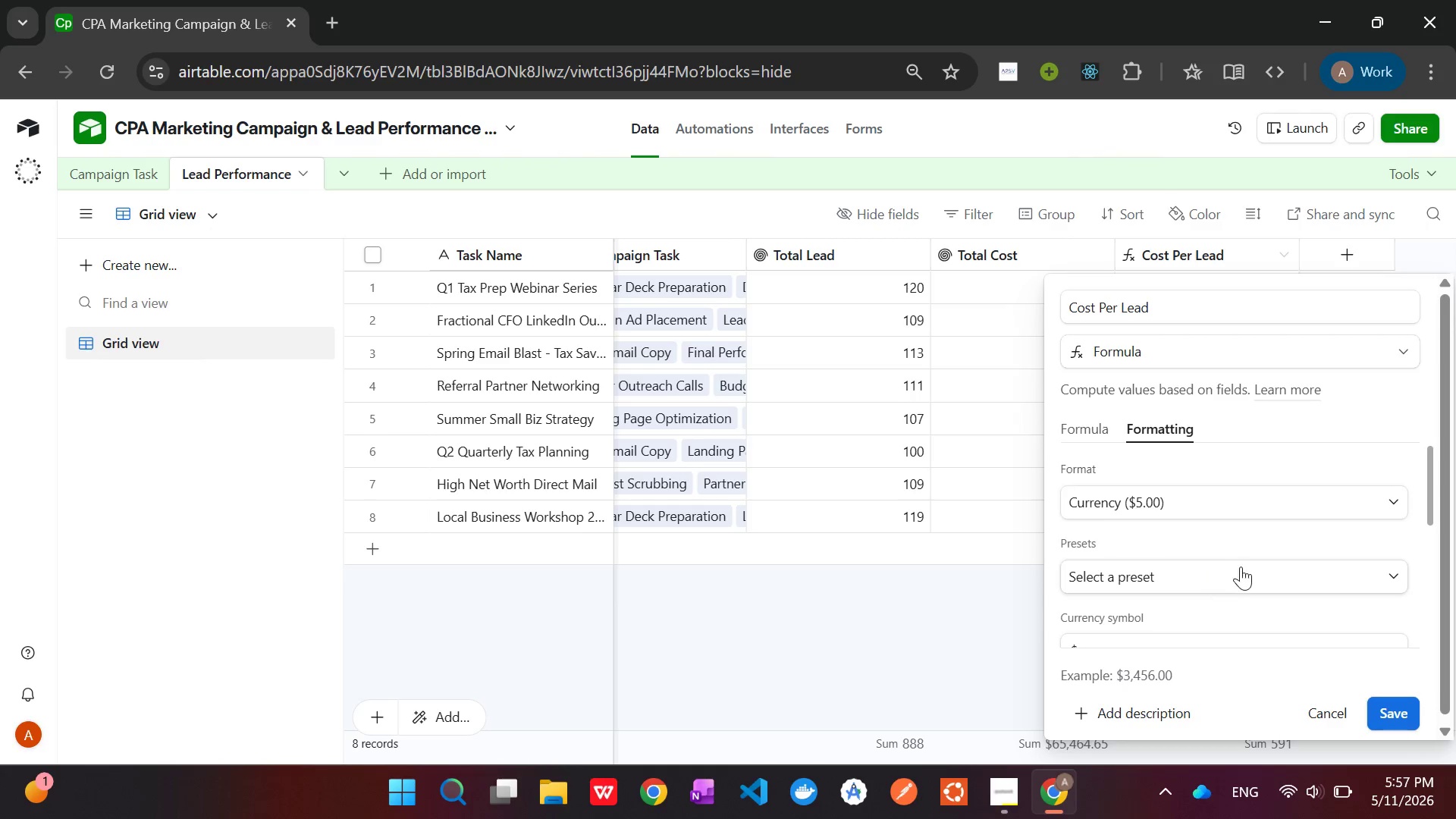 
scroll: coordinate [1247, 579], scroll_direction: down, amount: 3.0
 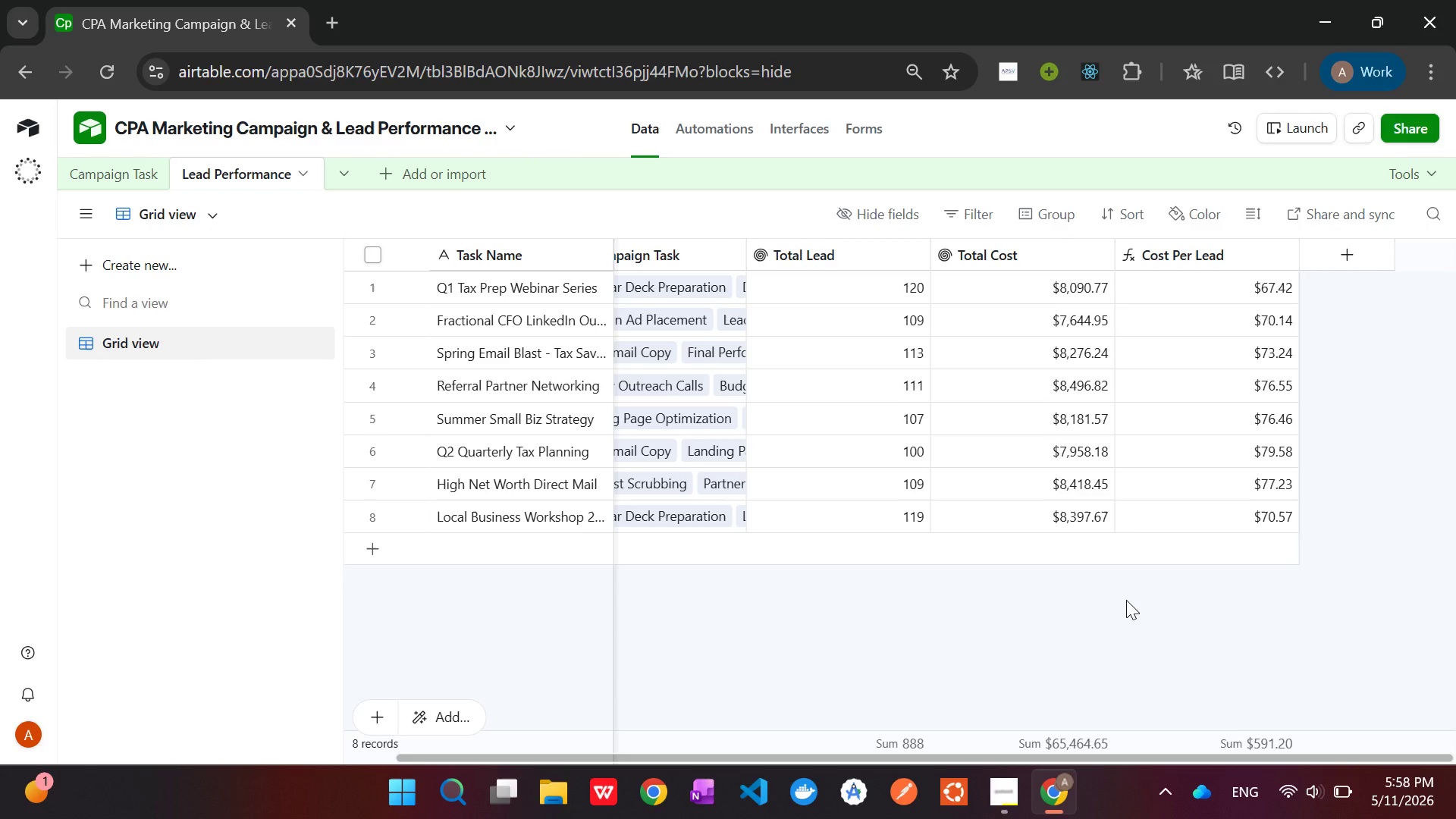 
wait(62.6)
 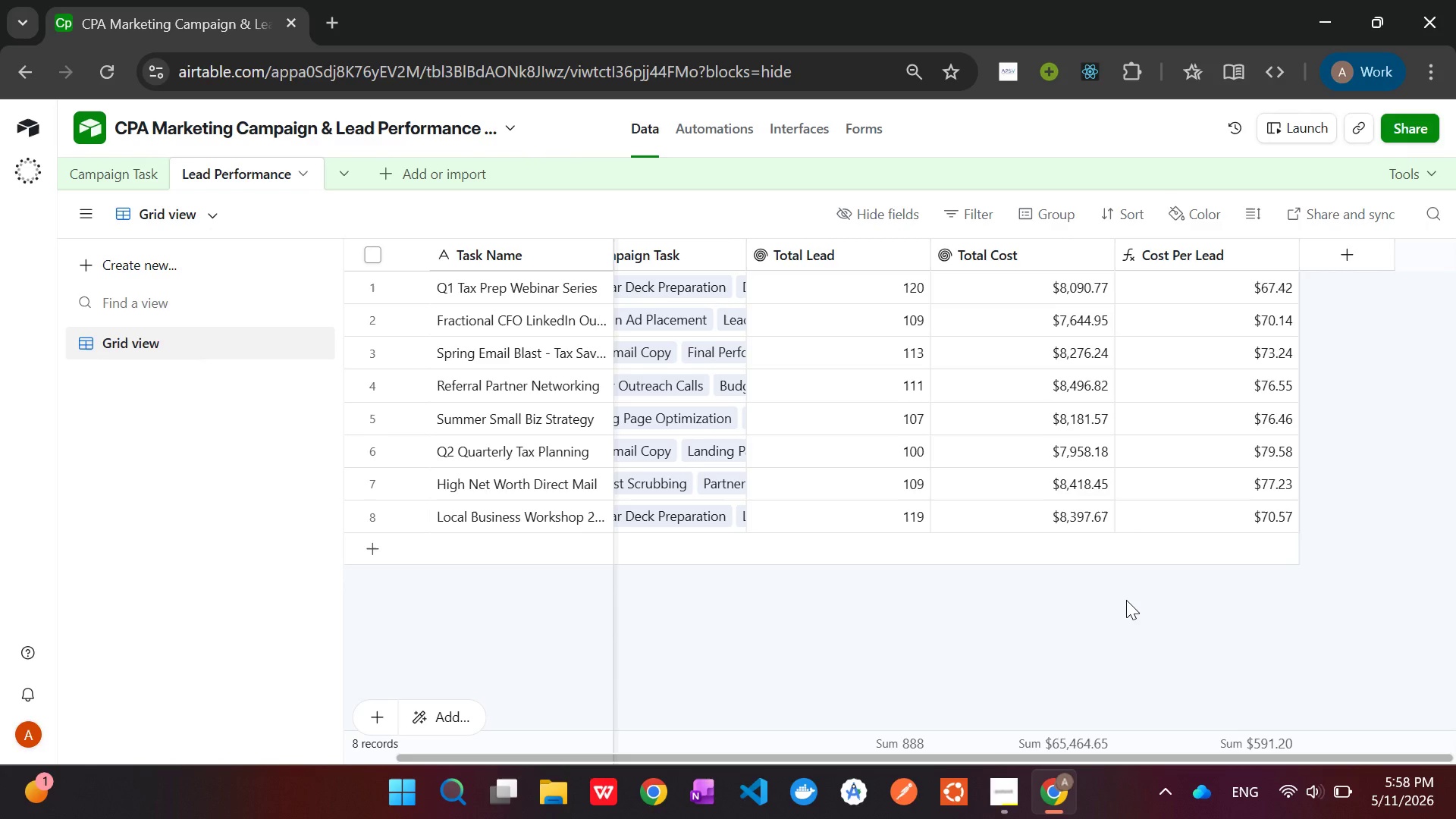 
left_click([99, 180])
 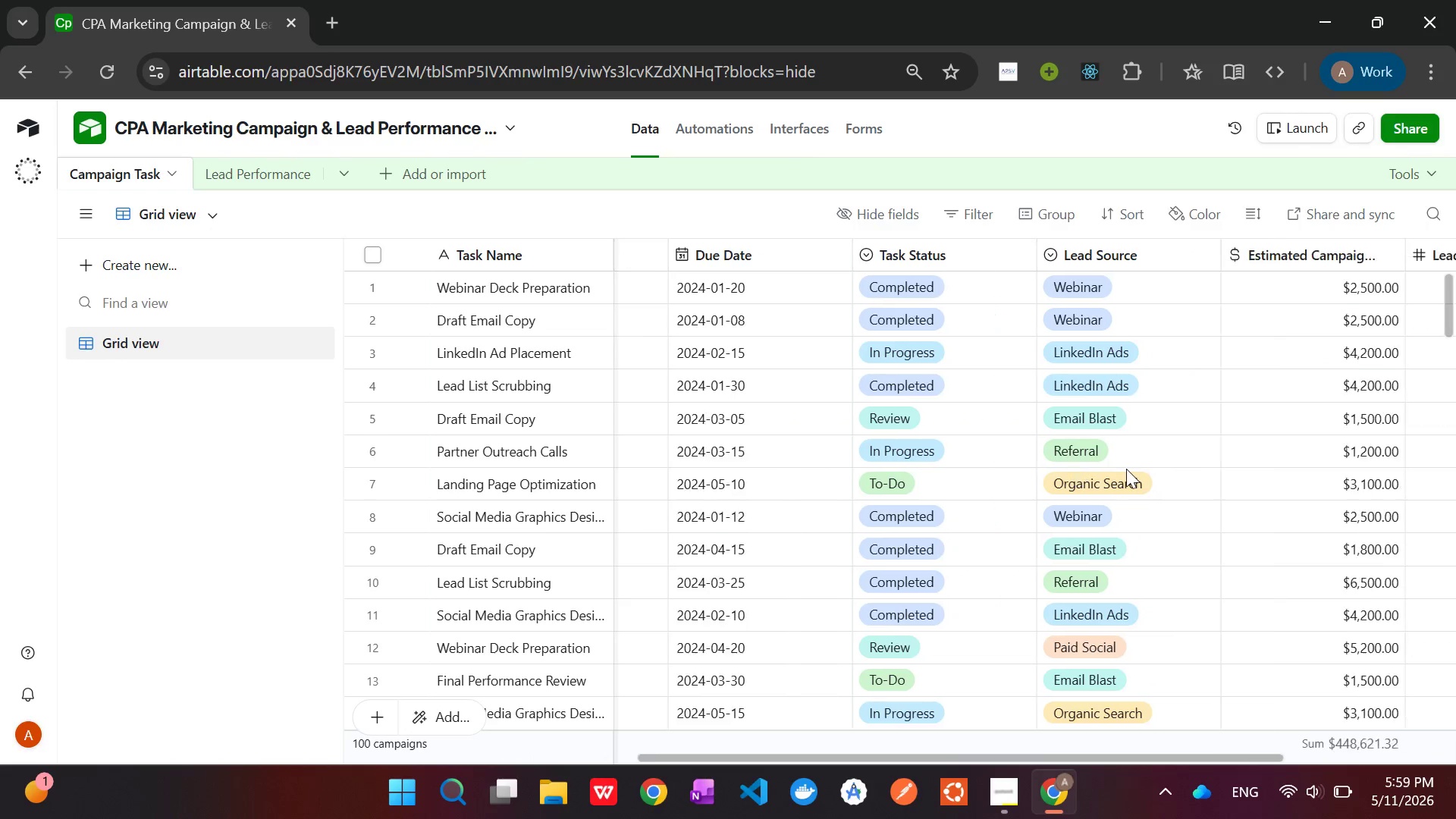 
wait(20.88)
 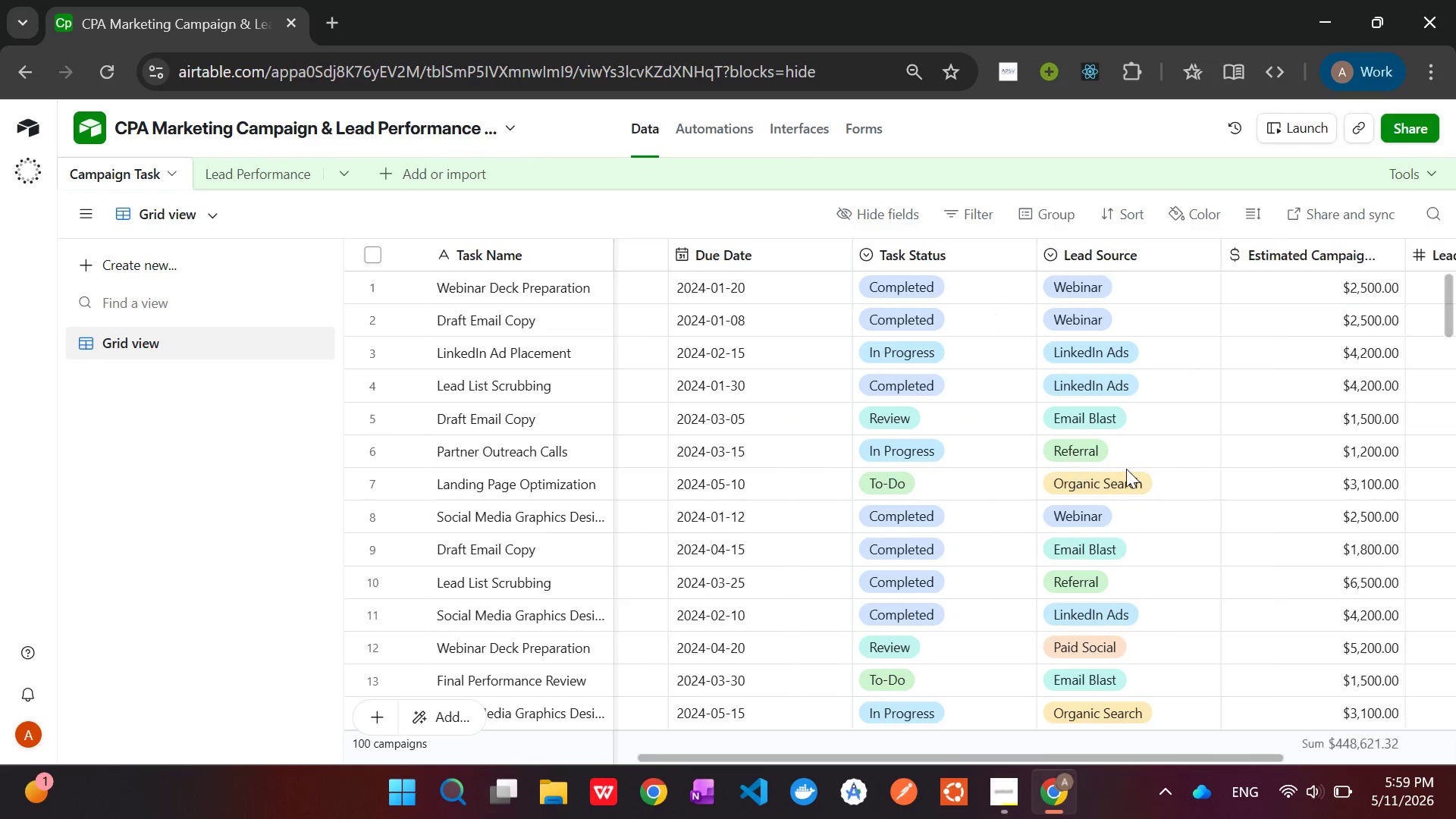 
left_click([999, 785])